 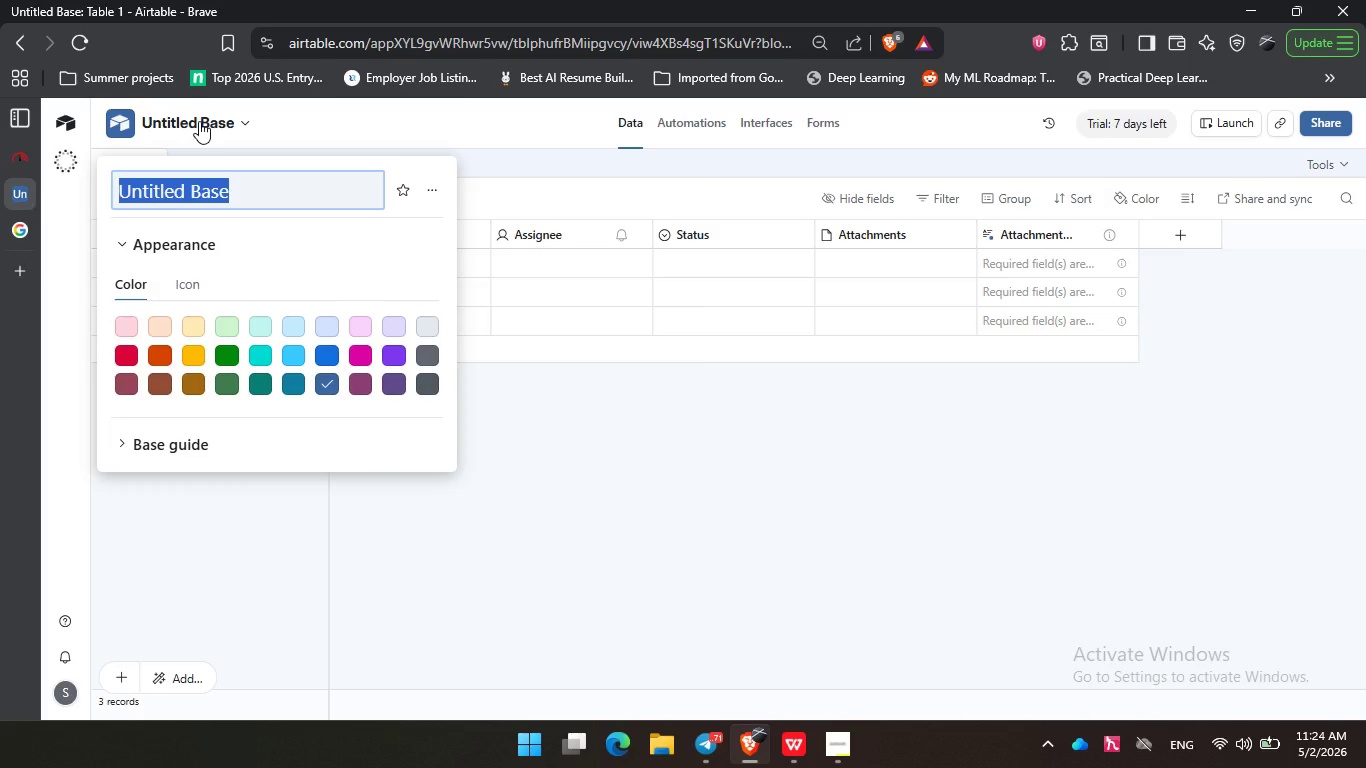 
type(Therapy :)
key(Backspace)
type(Lead Manage,e)
key(Backspace)
key(Backspace)
type(metn )
key(Backspace)
key(Backspace)
key(Backspace)
type(nt )
 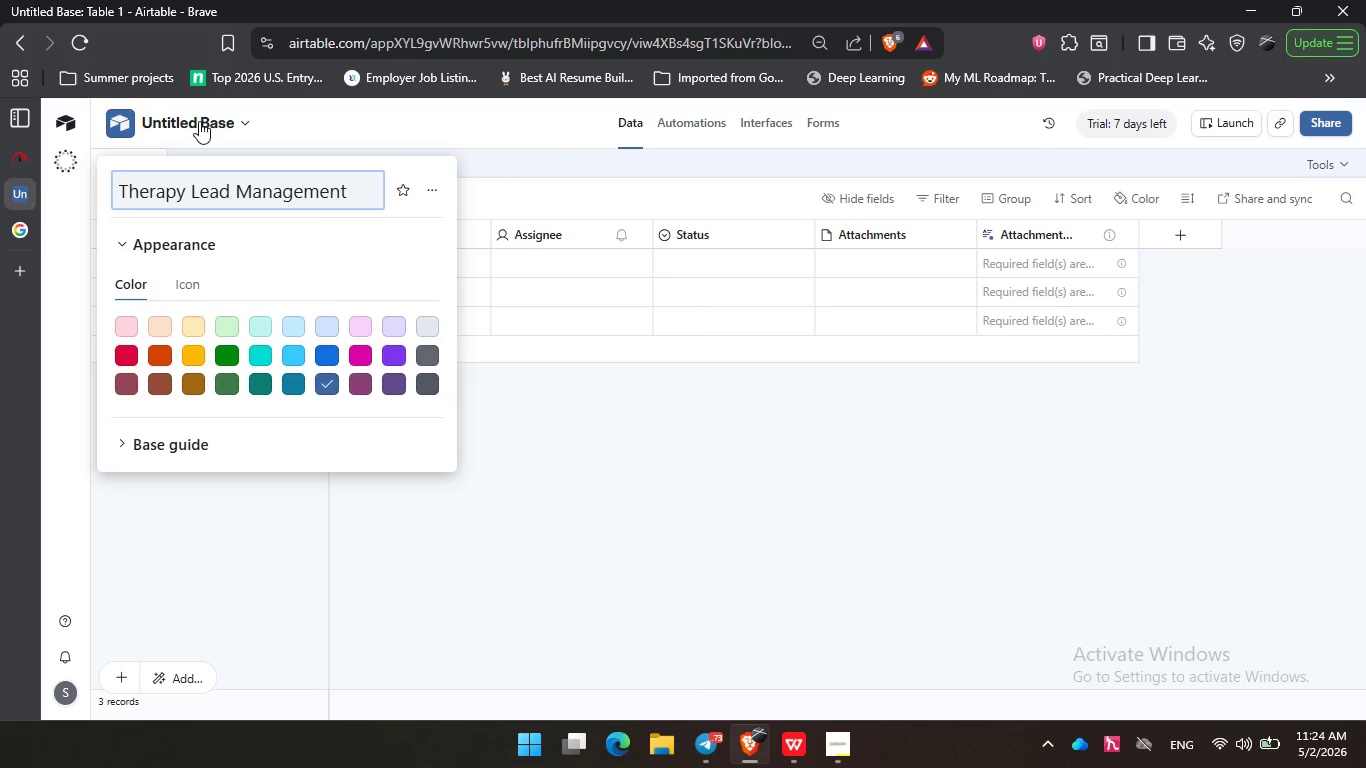 
type(& Marketing Attribution Systen)
key(Backspace)
type(m)
 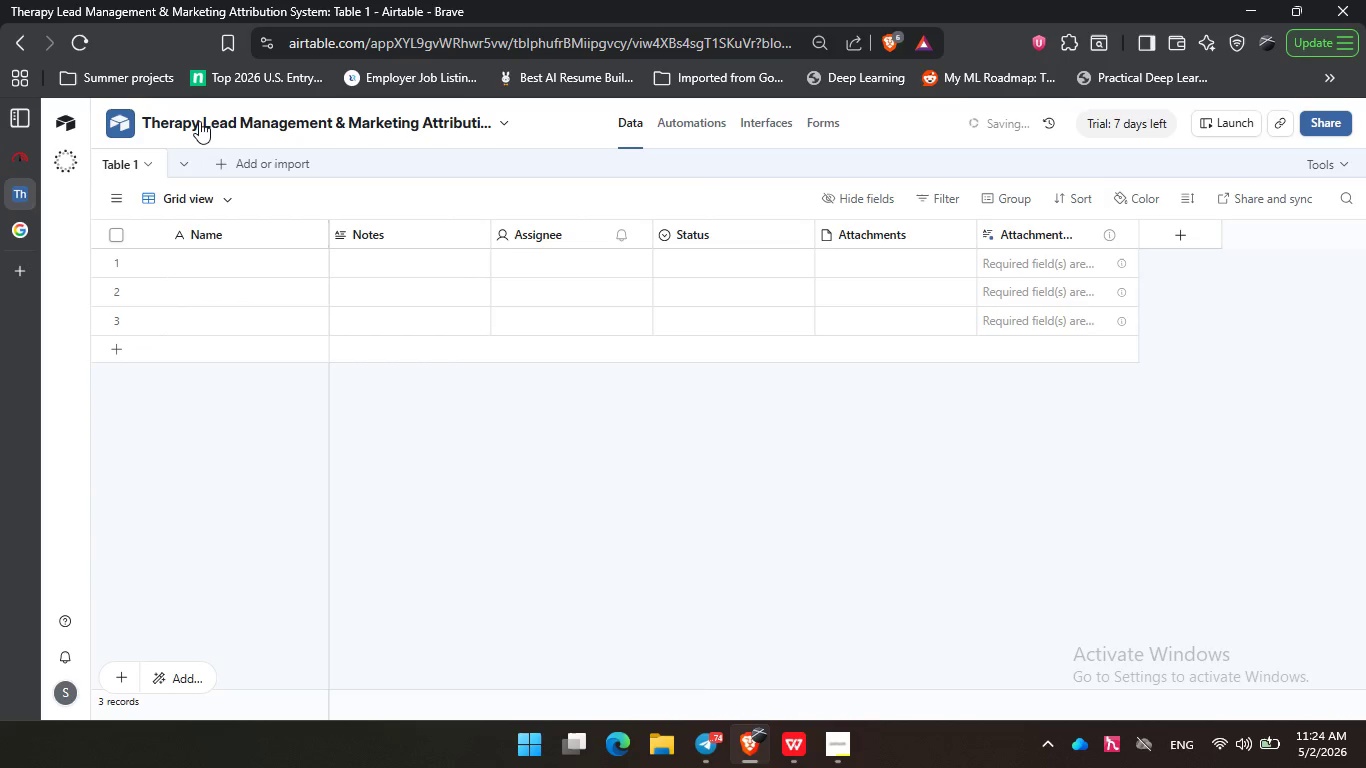 
 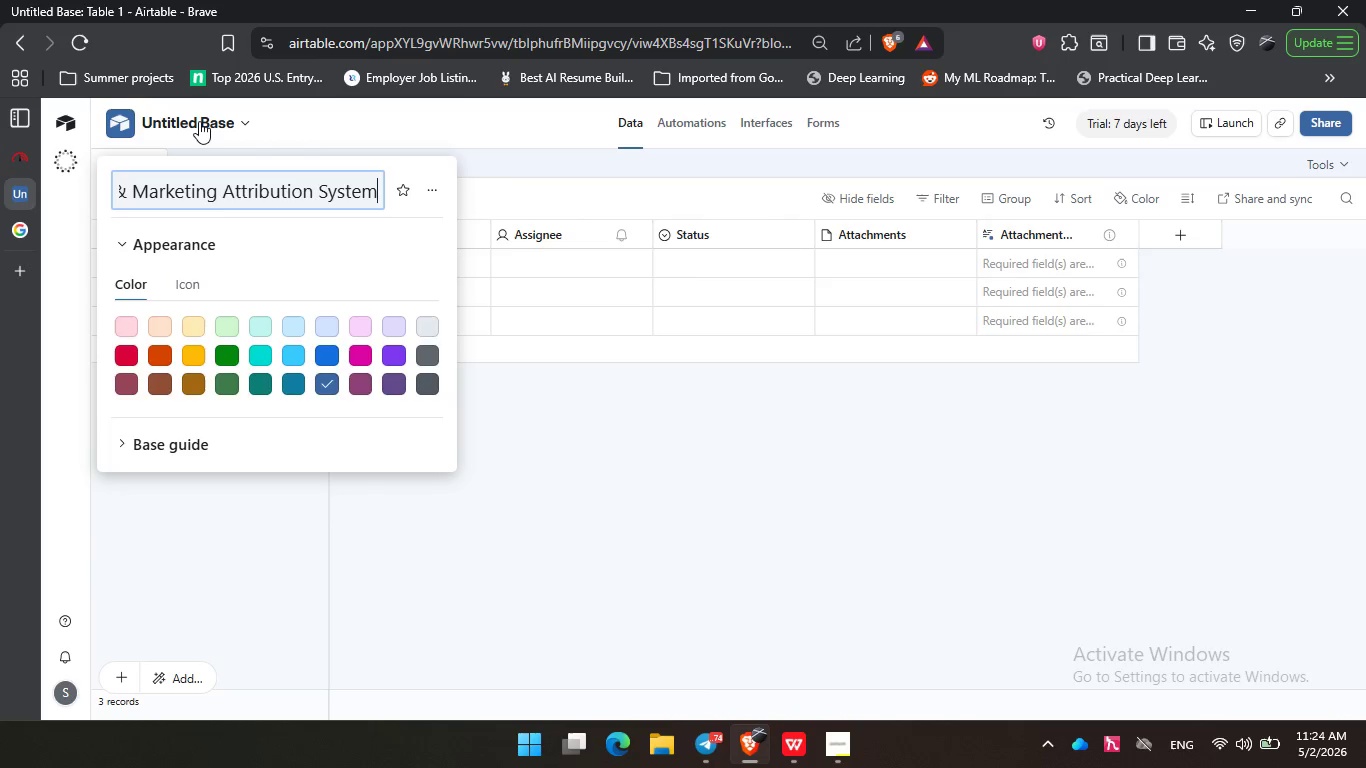 
key(Enter)
 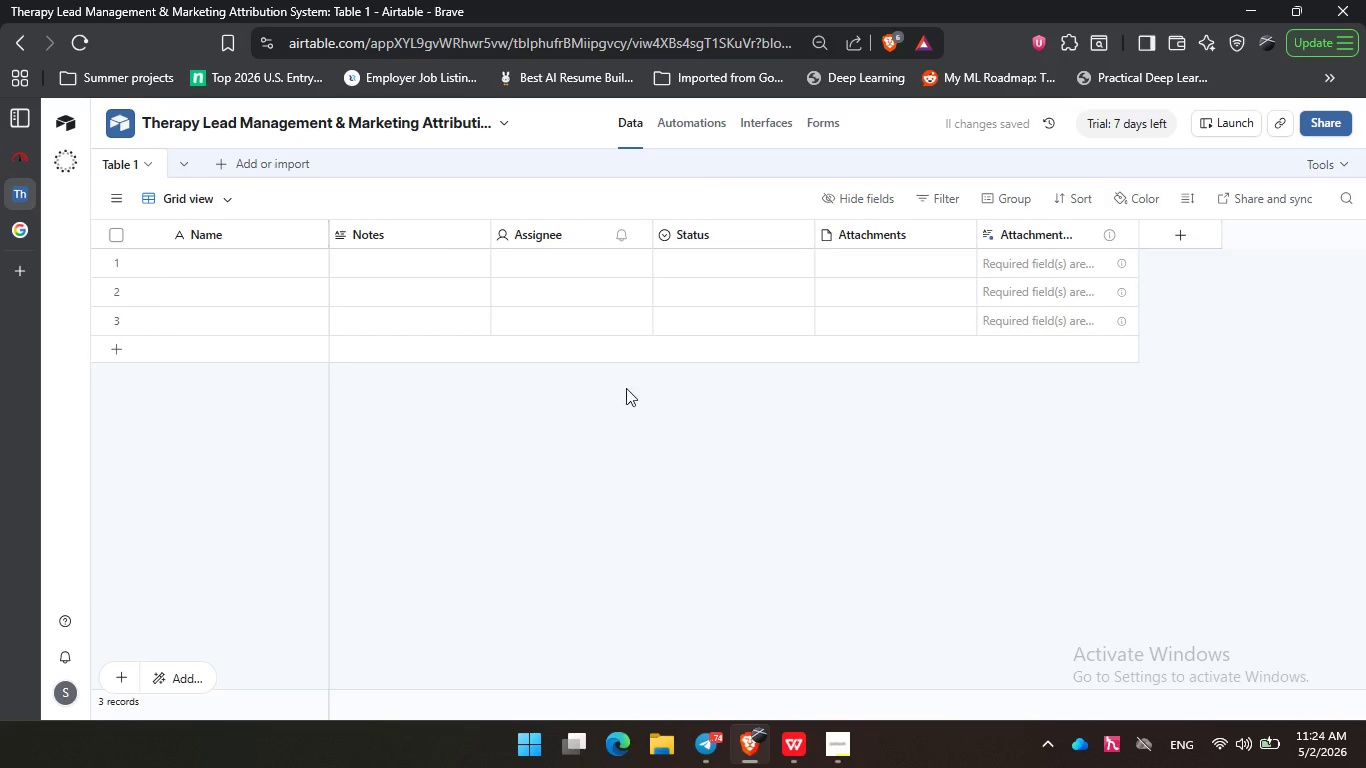 
double_click([119, 169])
 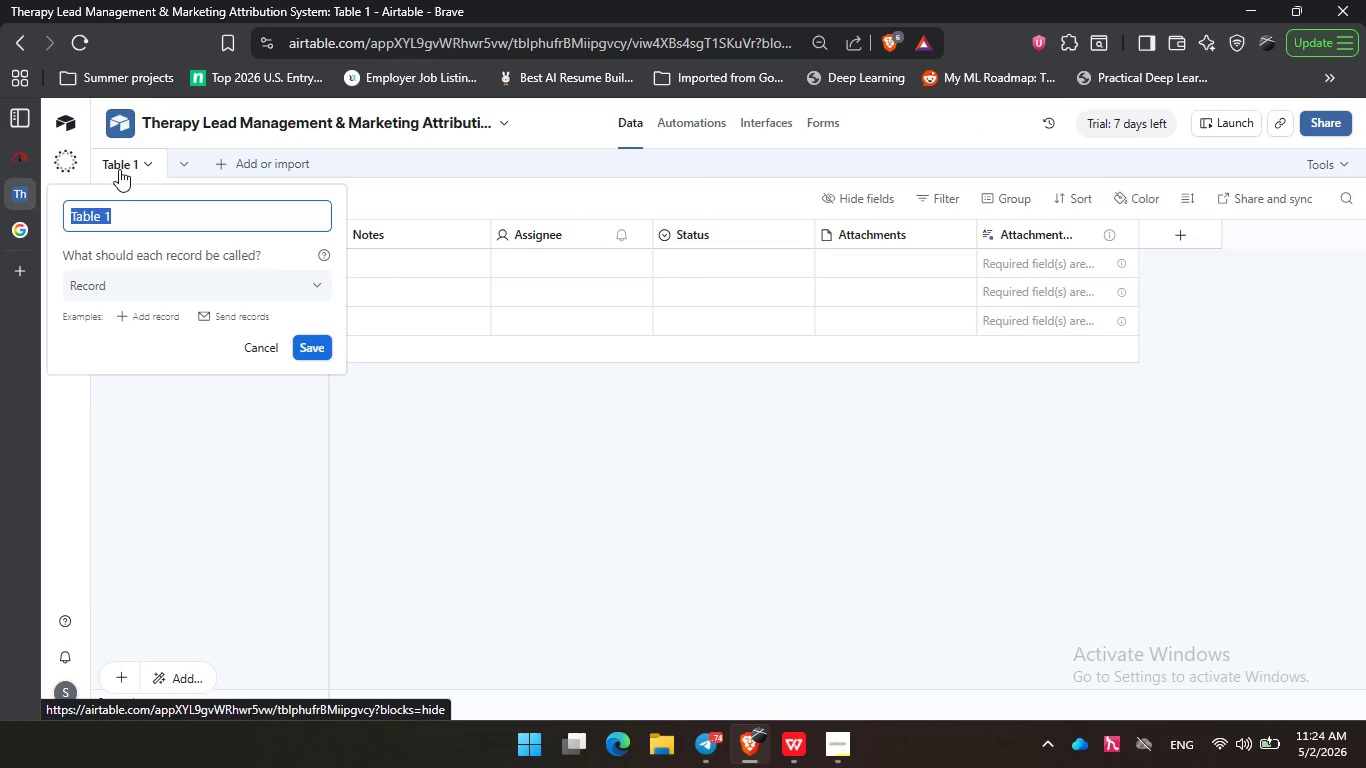 
type(Inquiries)
 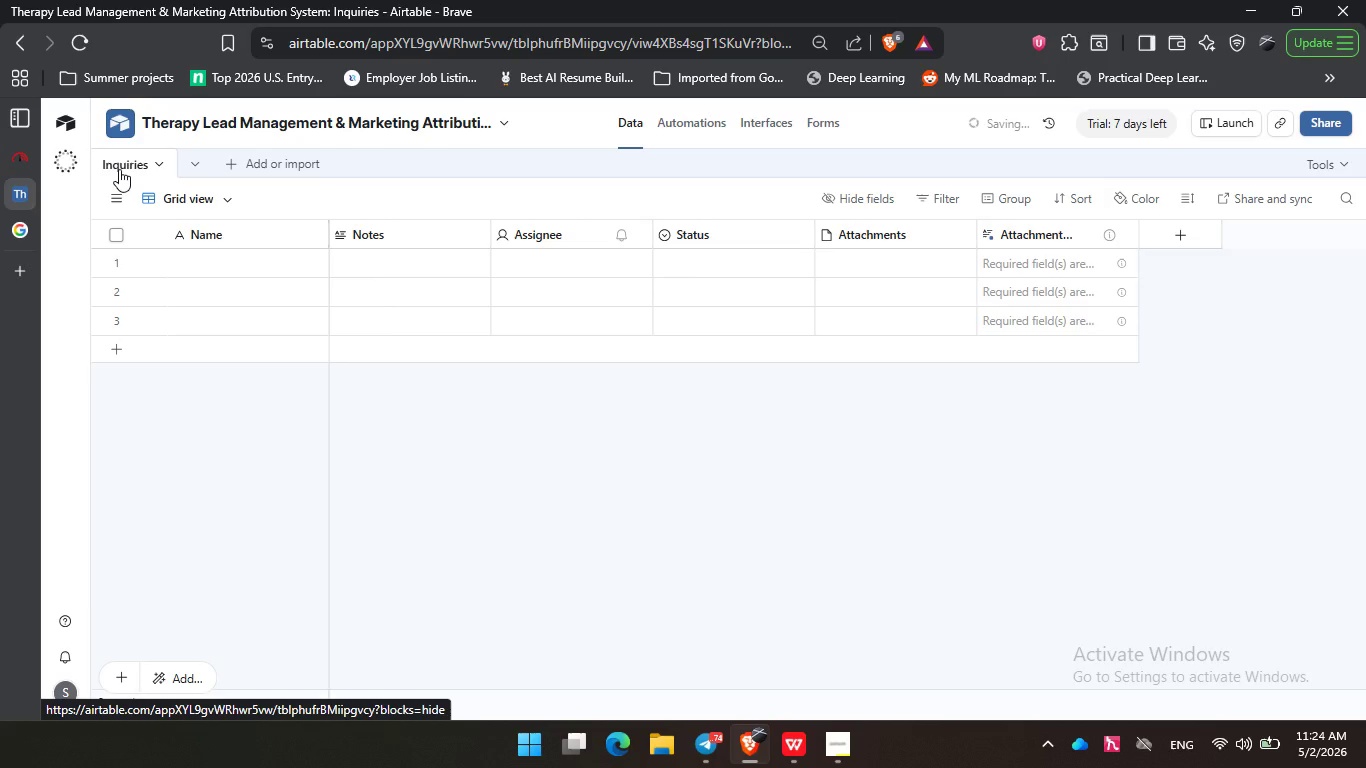 
key(Enter)
 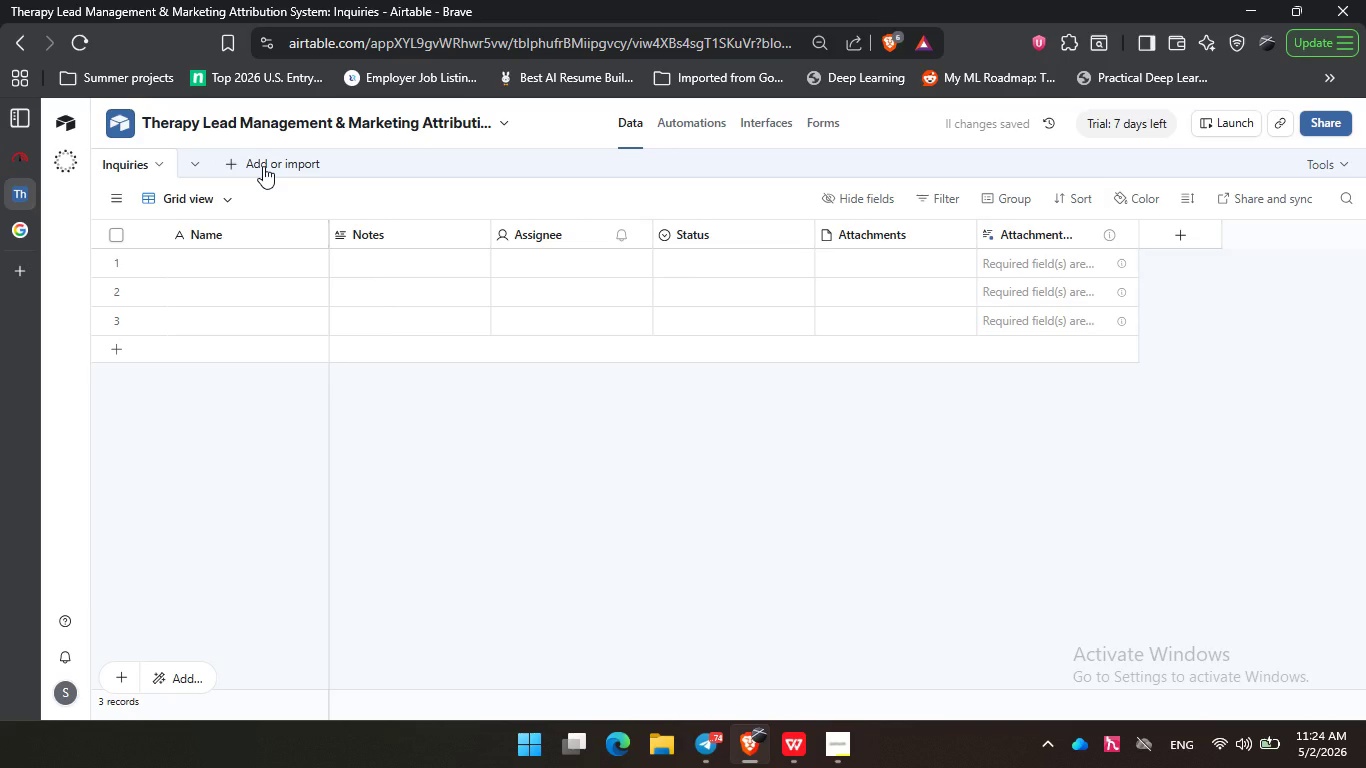 
double_click([263, 166])
 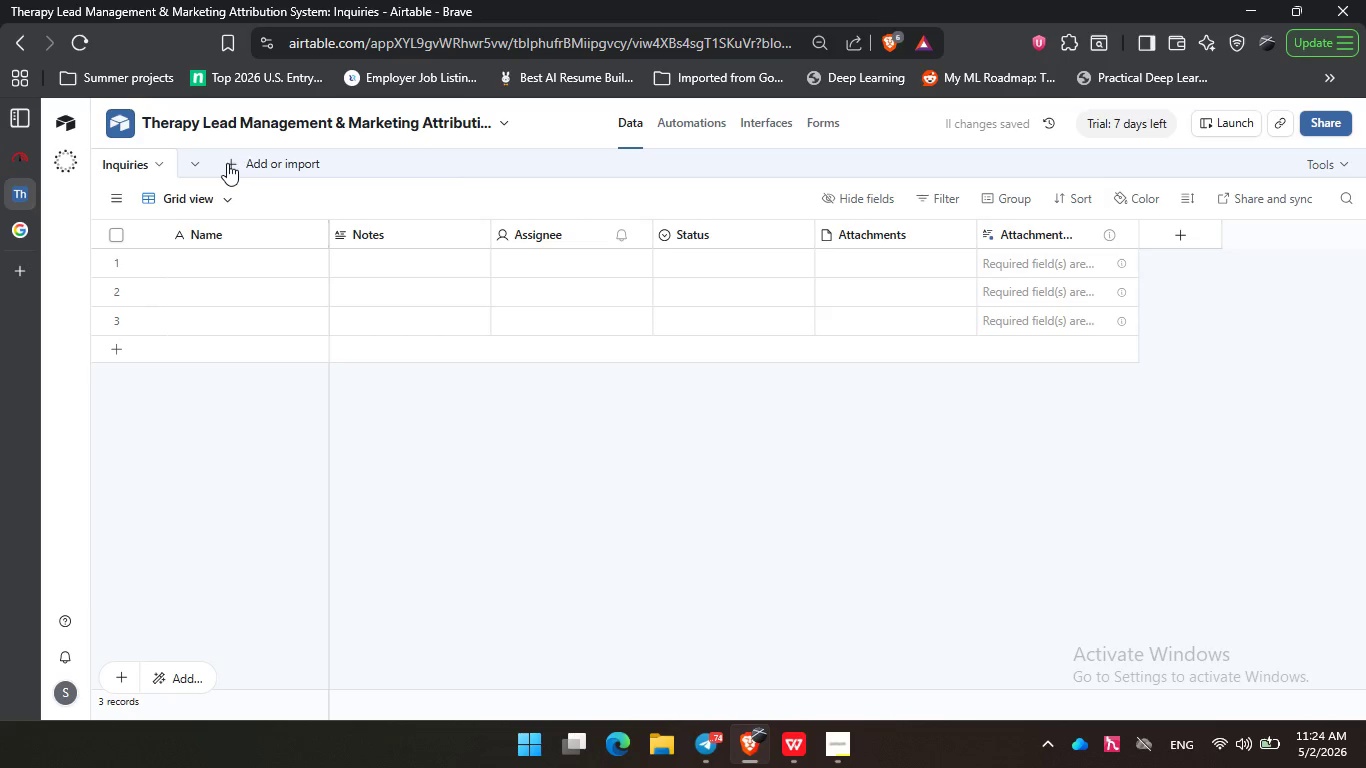 
left_click([227, 163])
 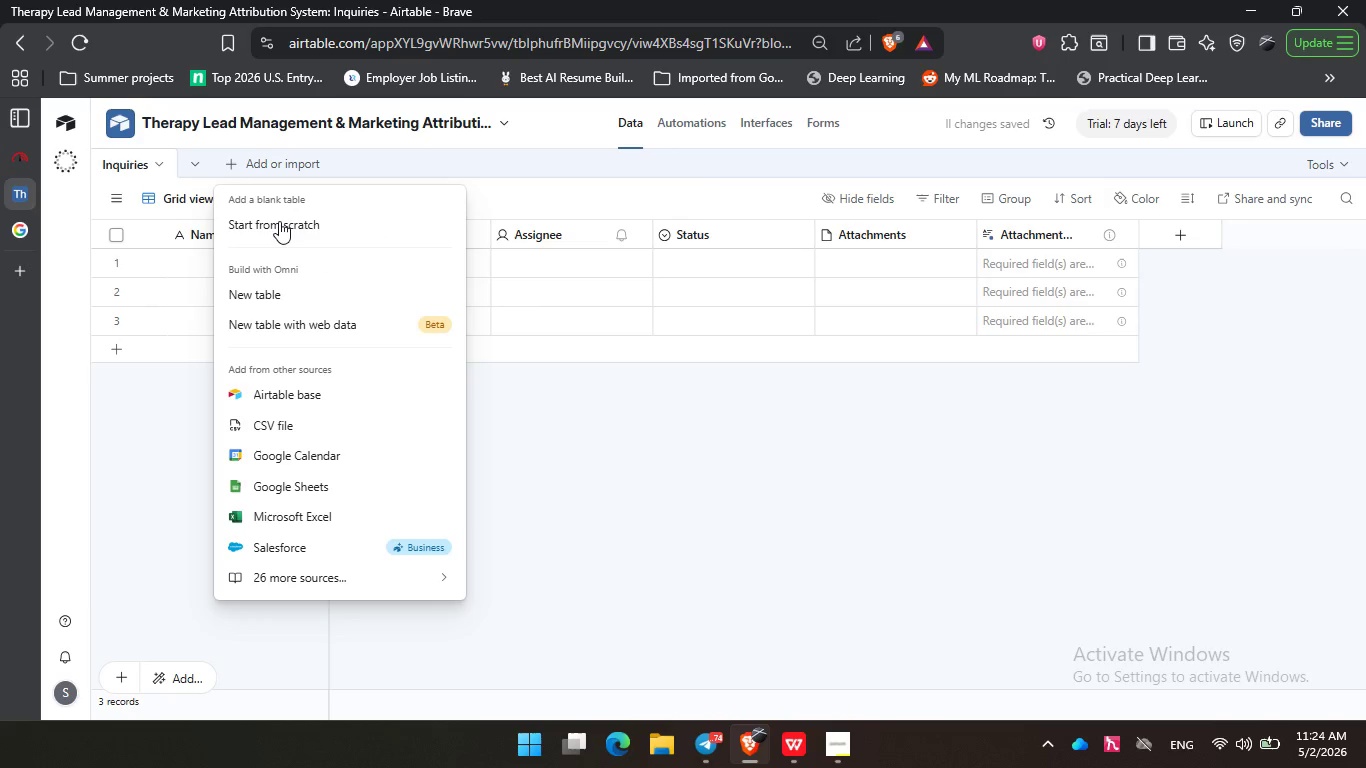 
left_click([279, 221])
 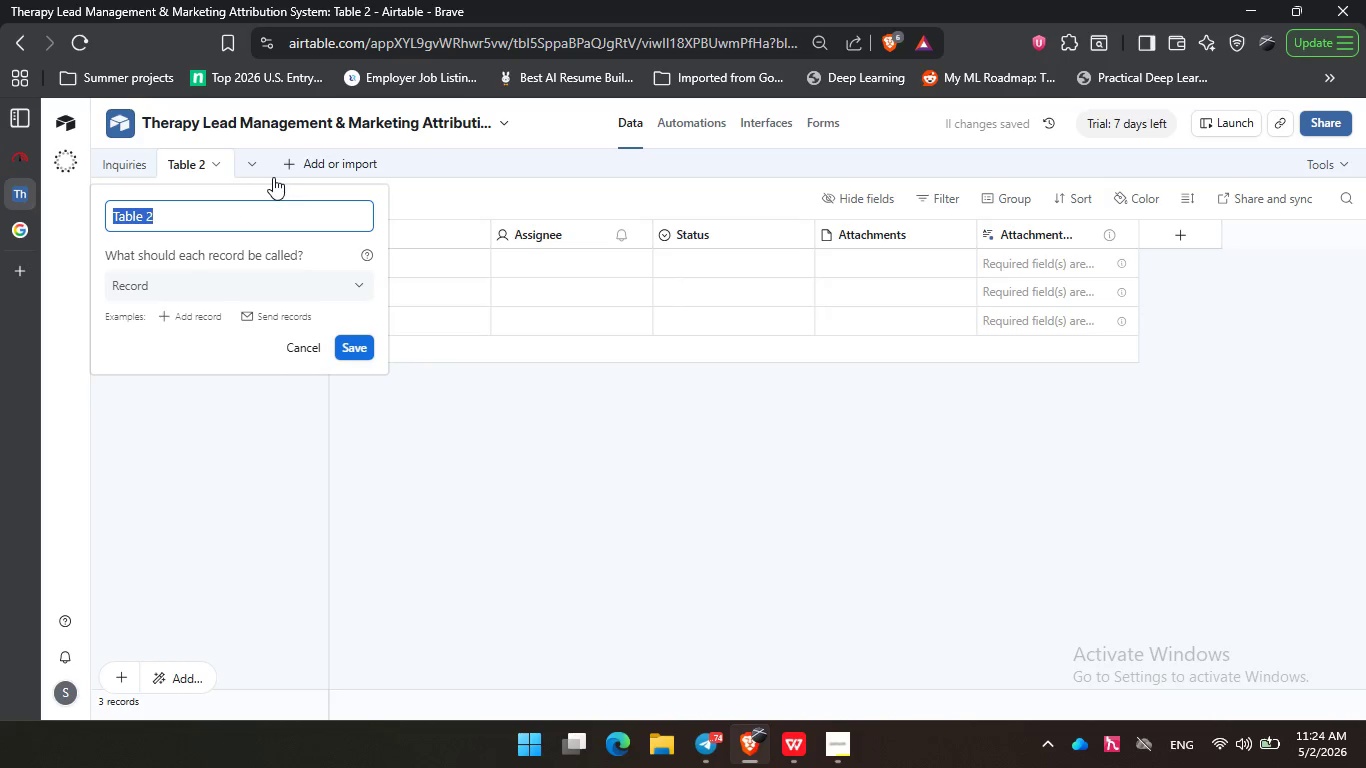 
type(Cap)
key(Backspace)
type(mpaign Reference)
 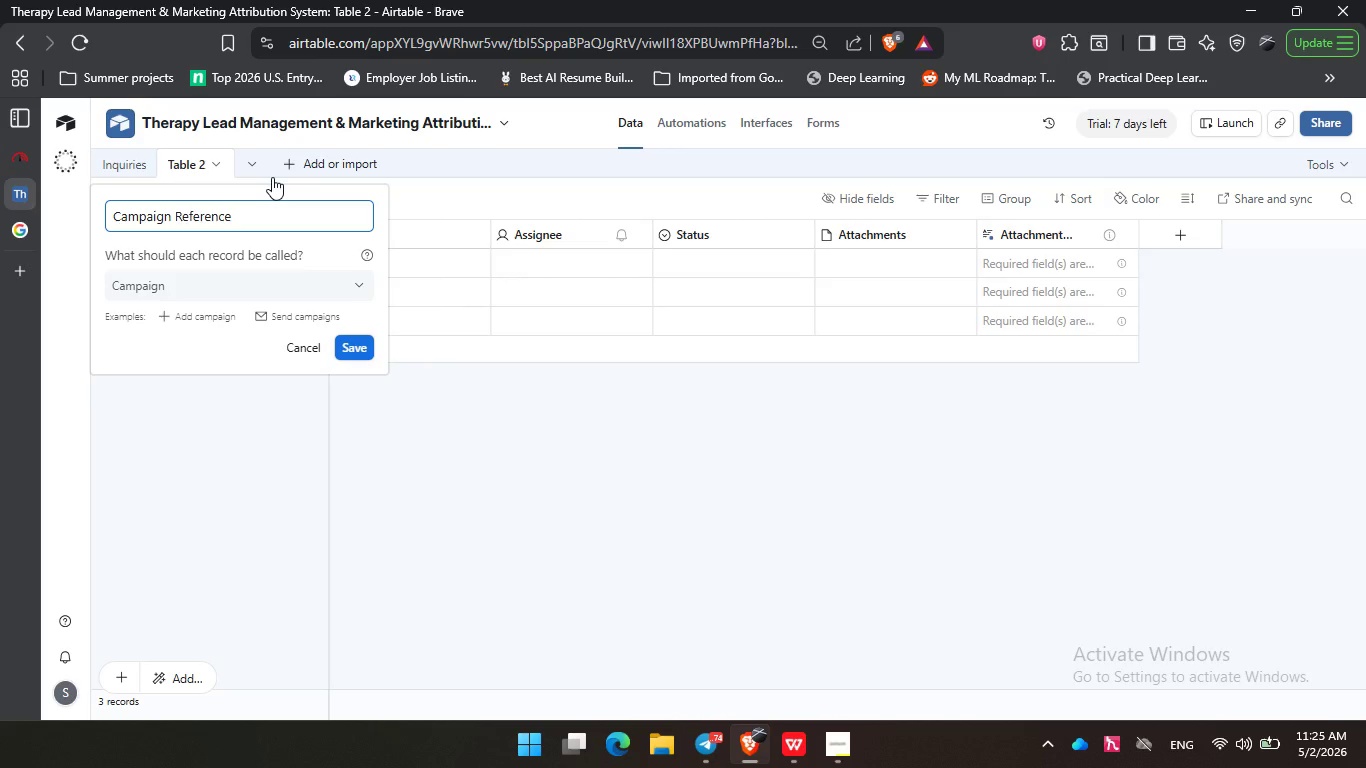 
key(Enter)
 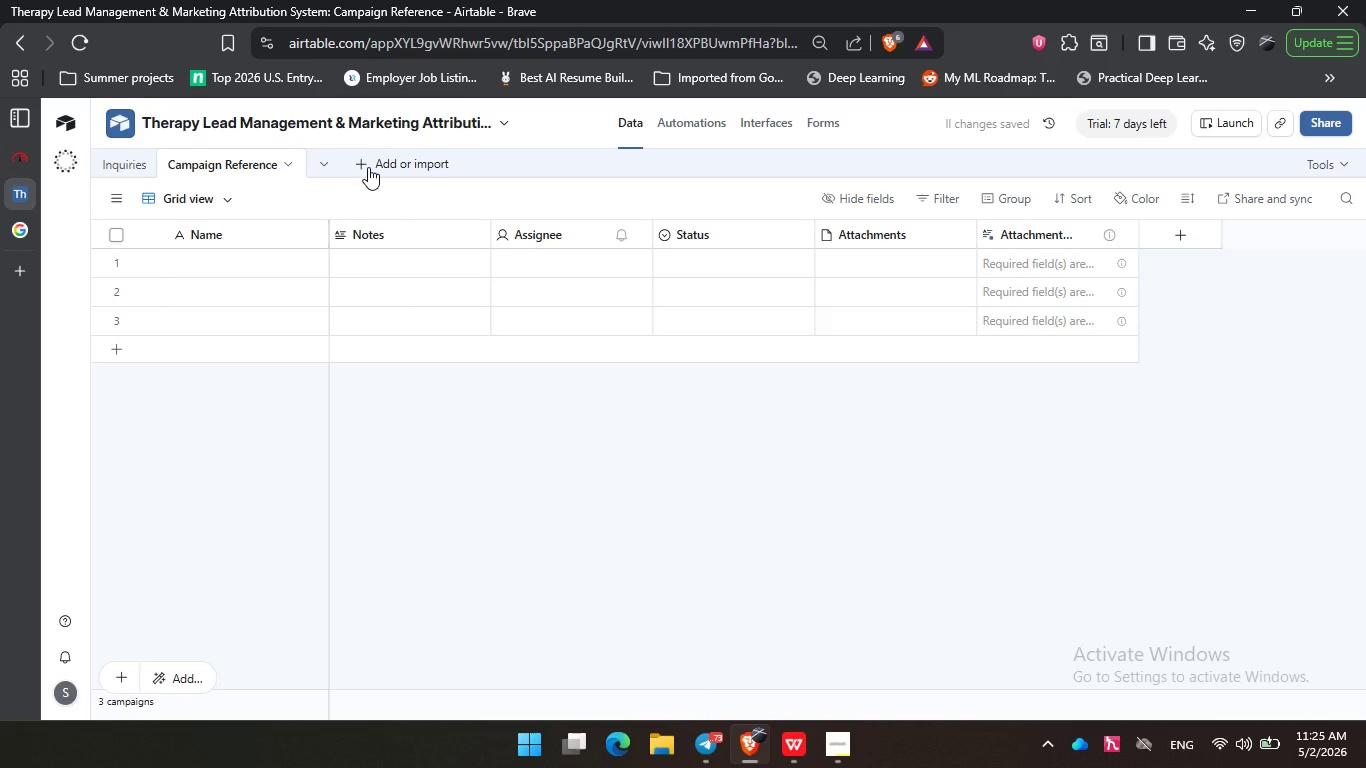 
left_click([368, 167])
 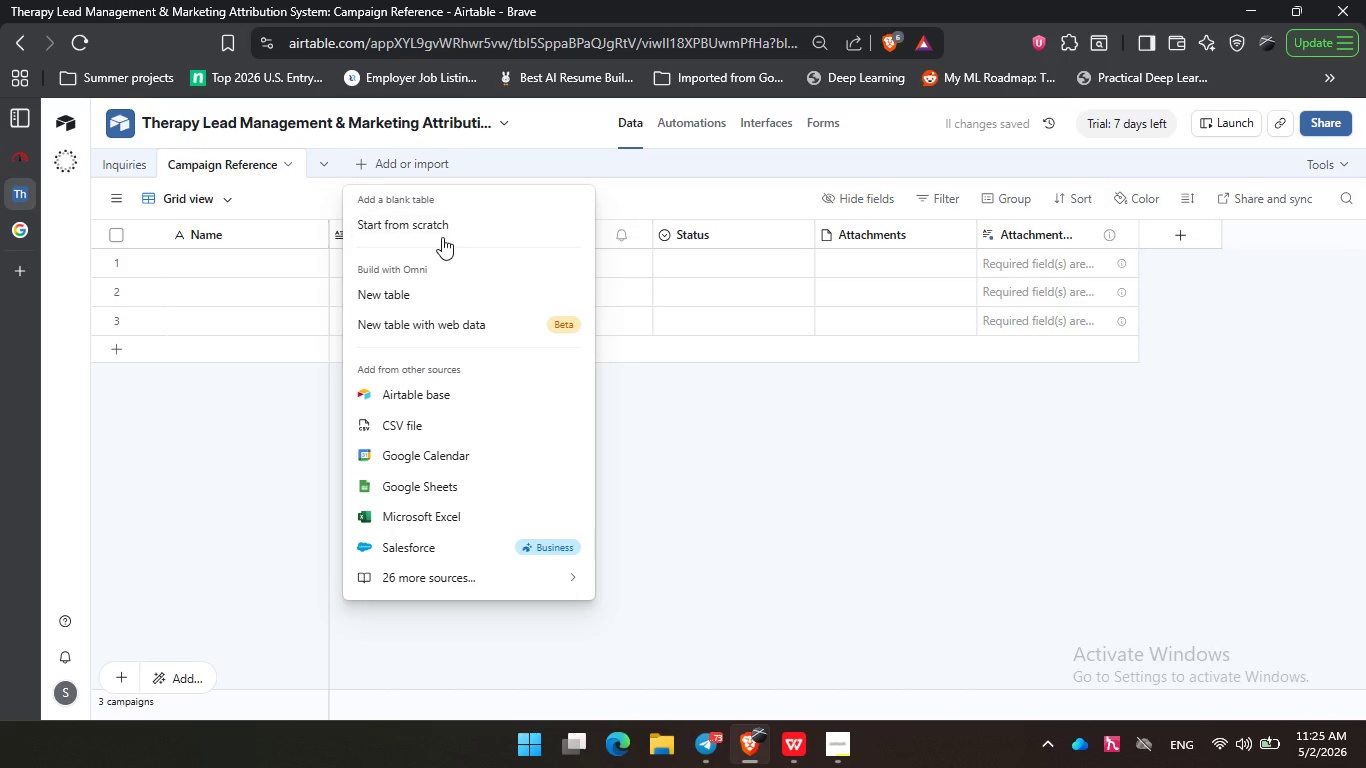 
left_click([442, 237])
 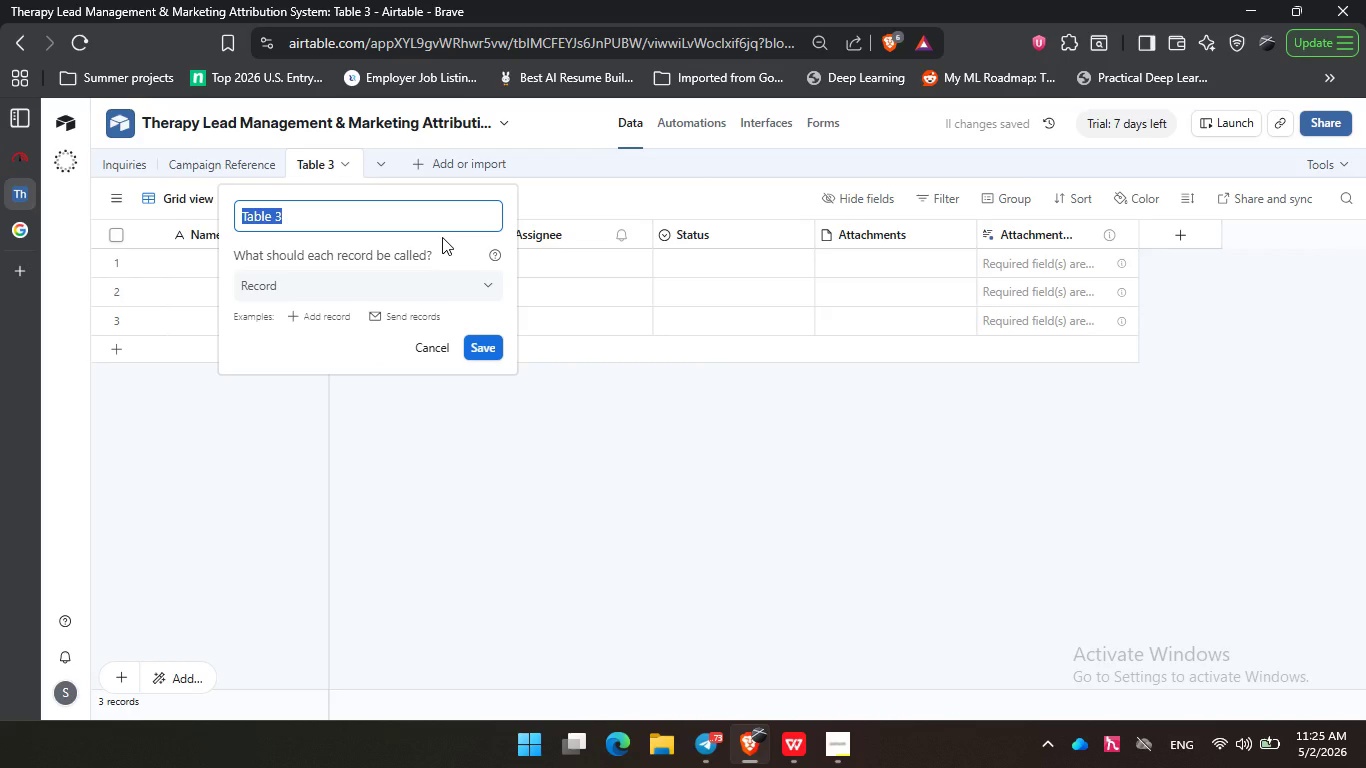 
wait(8.52)
 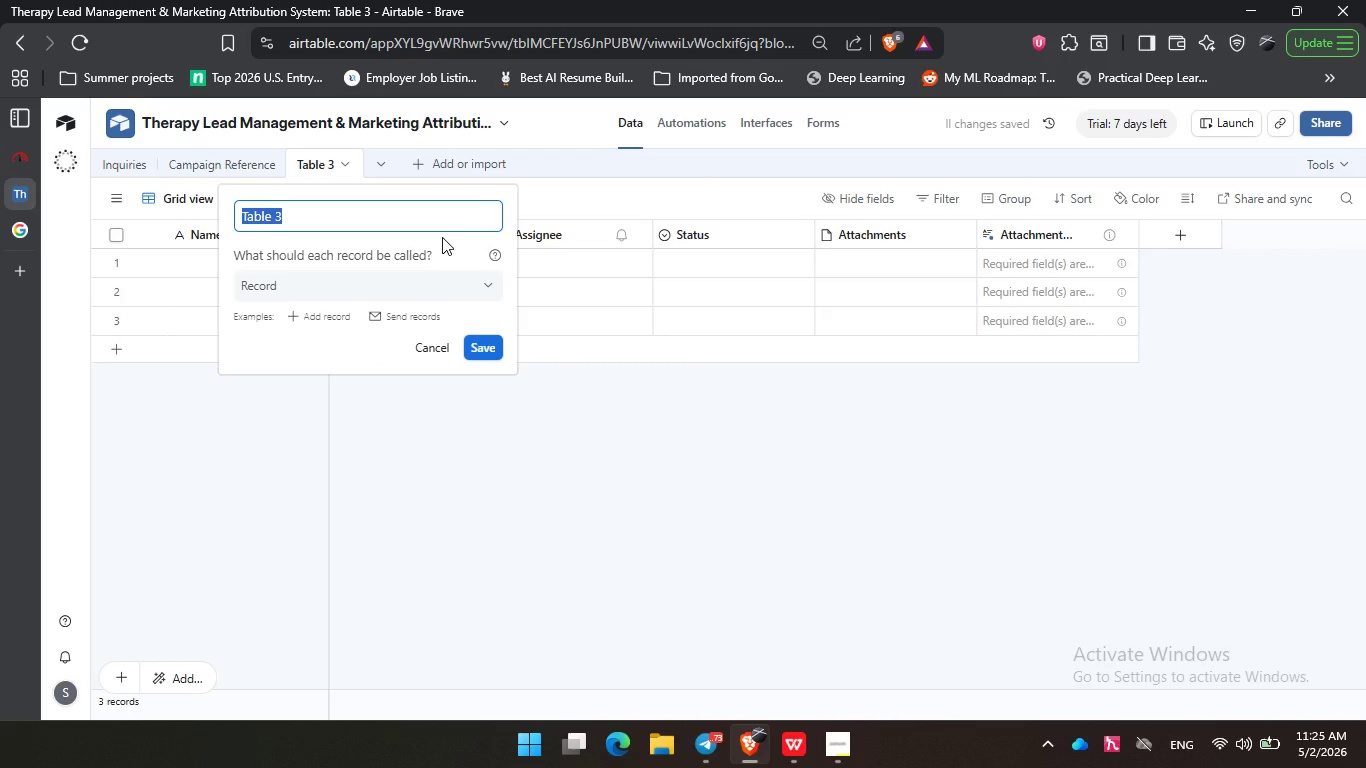 
type(Clinicak)
key(Backspace)
type(l Specialies)
key(Backspace)
key(Backspace)
key(Backspace)
key(Backspace)
type(k)
key(Backspace)
type(li)
key(Backspace)
key(Backspace)
type(lties)
 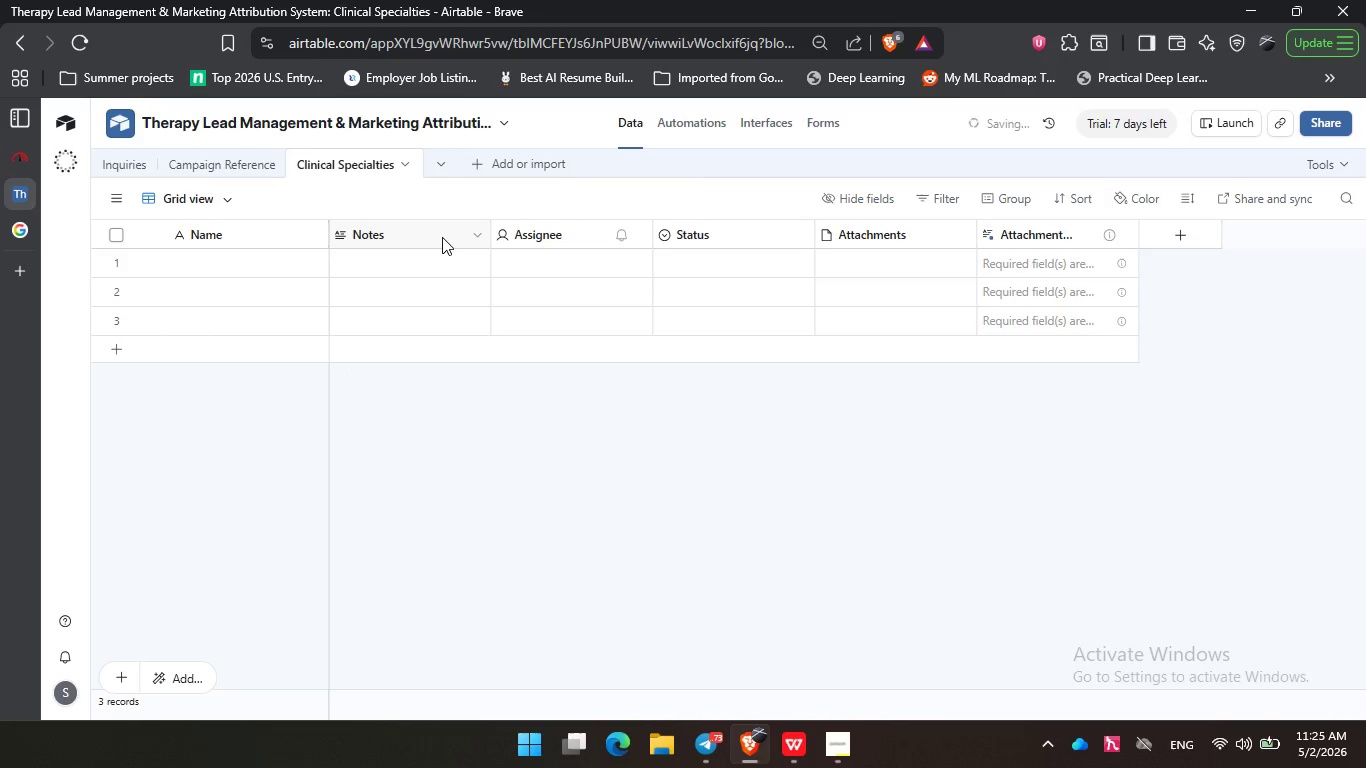 
 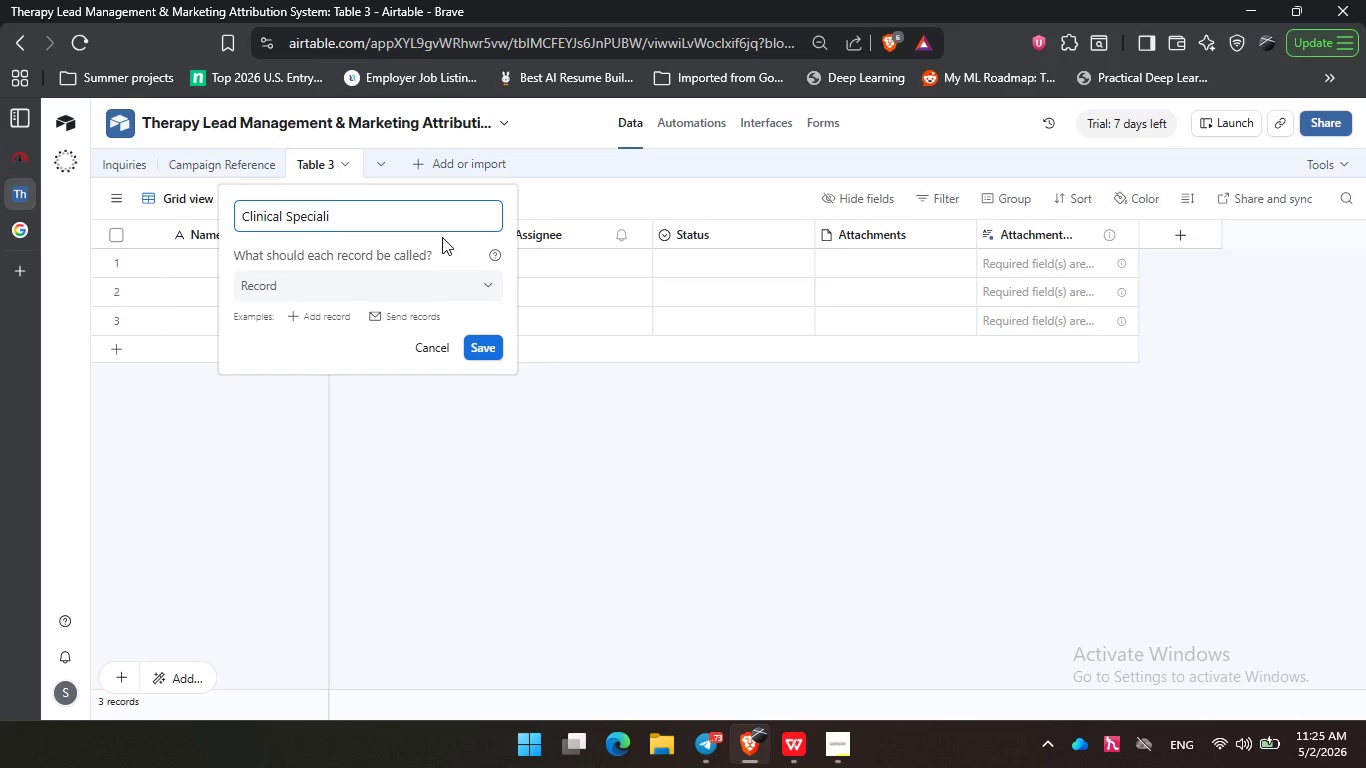 
key(Enter)
 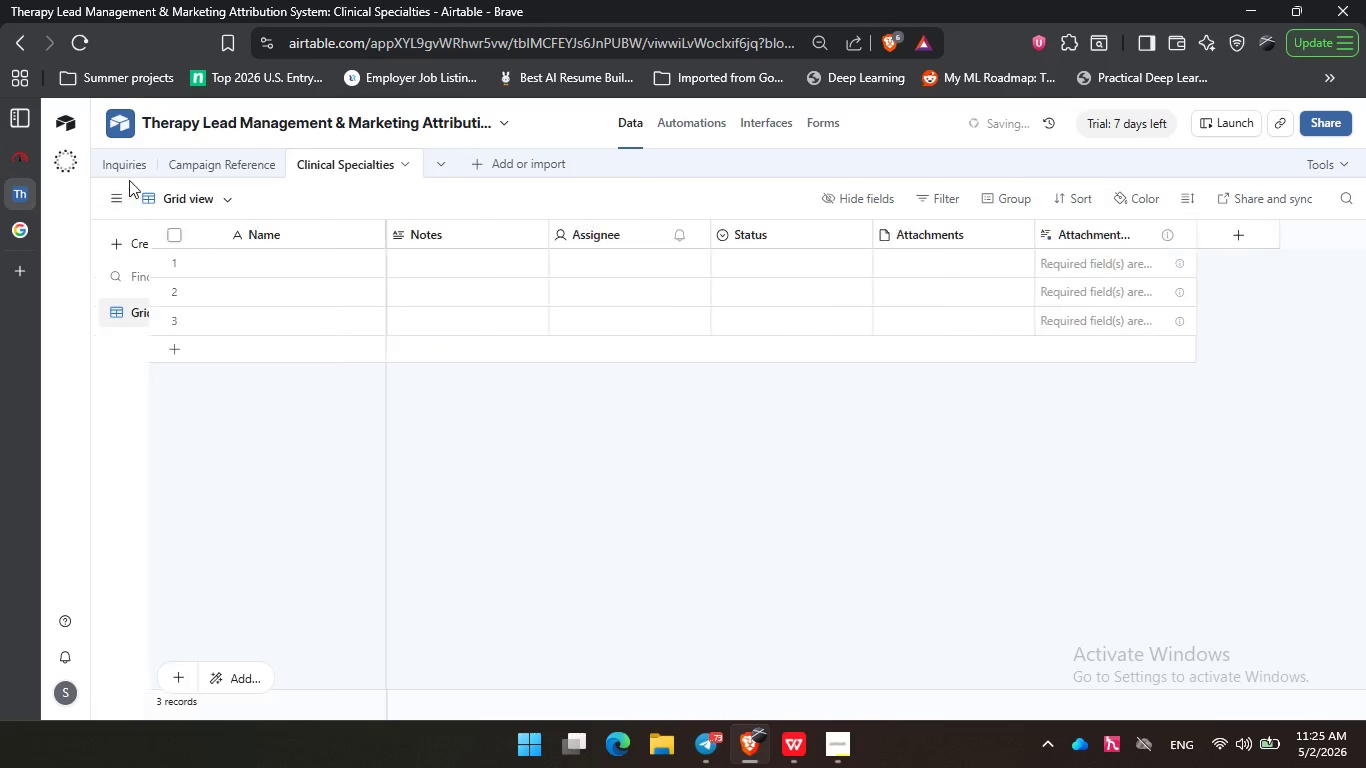 
left_click([129, 175])
 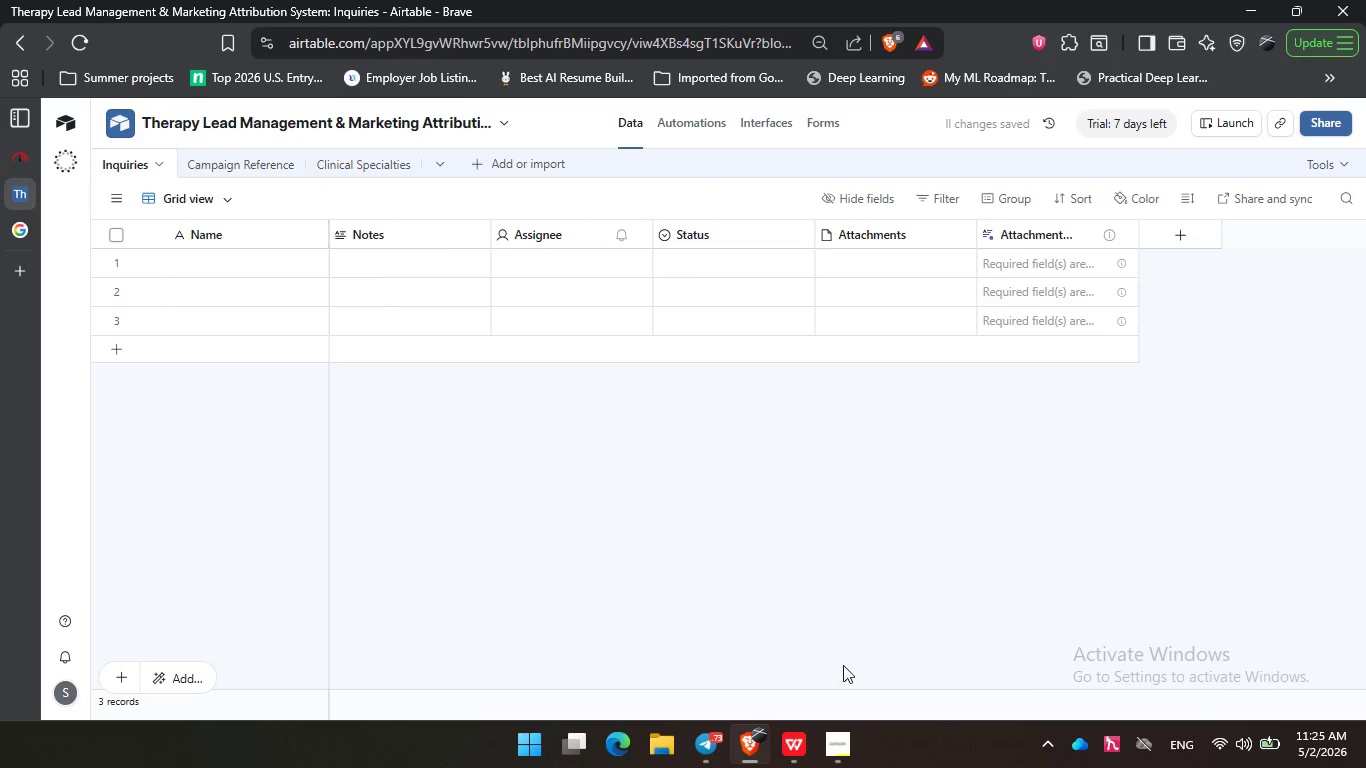 
left_click([849, 754])